 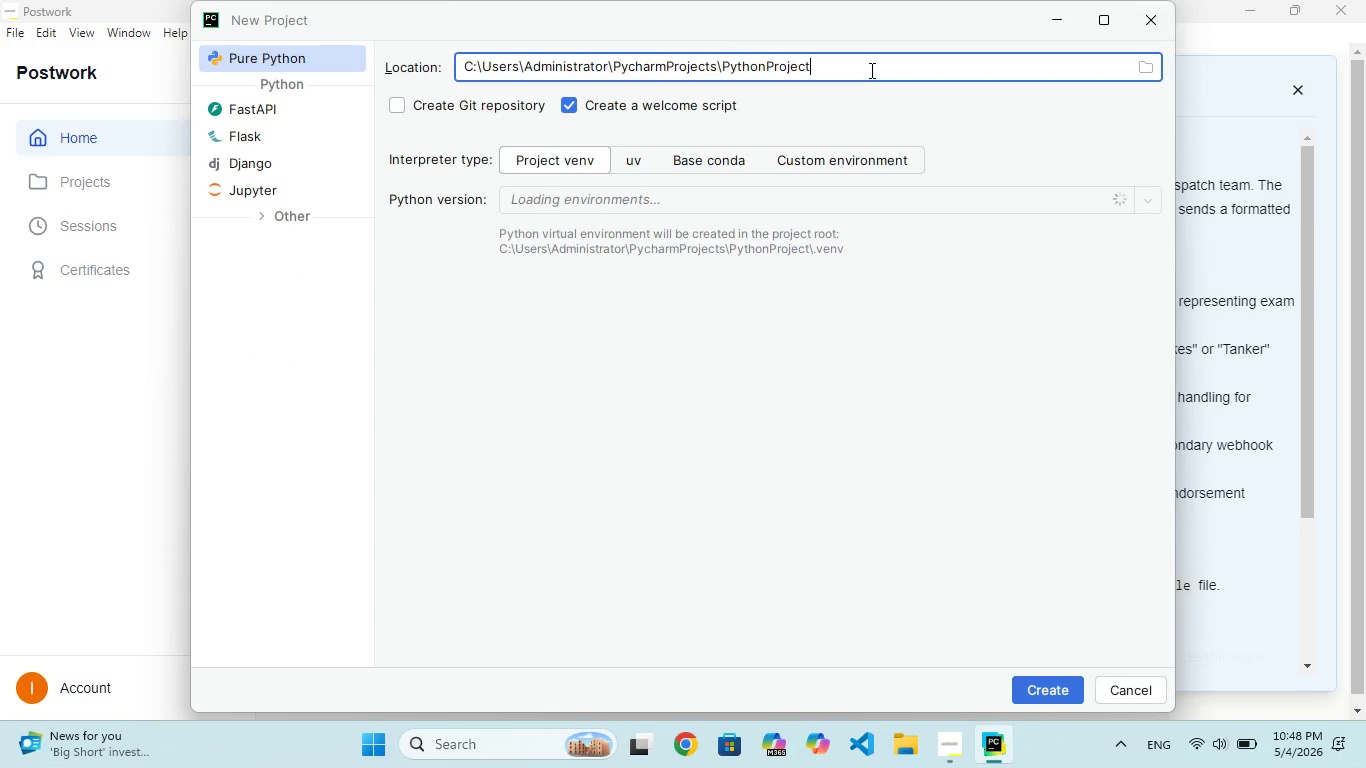 
key(Backspace)
key(Backspace)
key(Backspace)
key(Backspace)
key(Backspace)
key(Backspace)
key(Backspace)
key(Backspace)
key(Backspace)
key(Backspace)
key(Backspace)
key(Backspace)
key(Backspace)
type(high)
 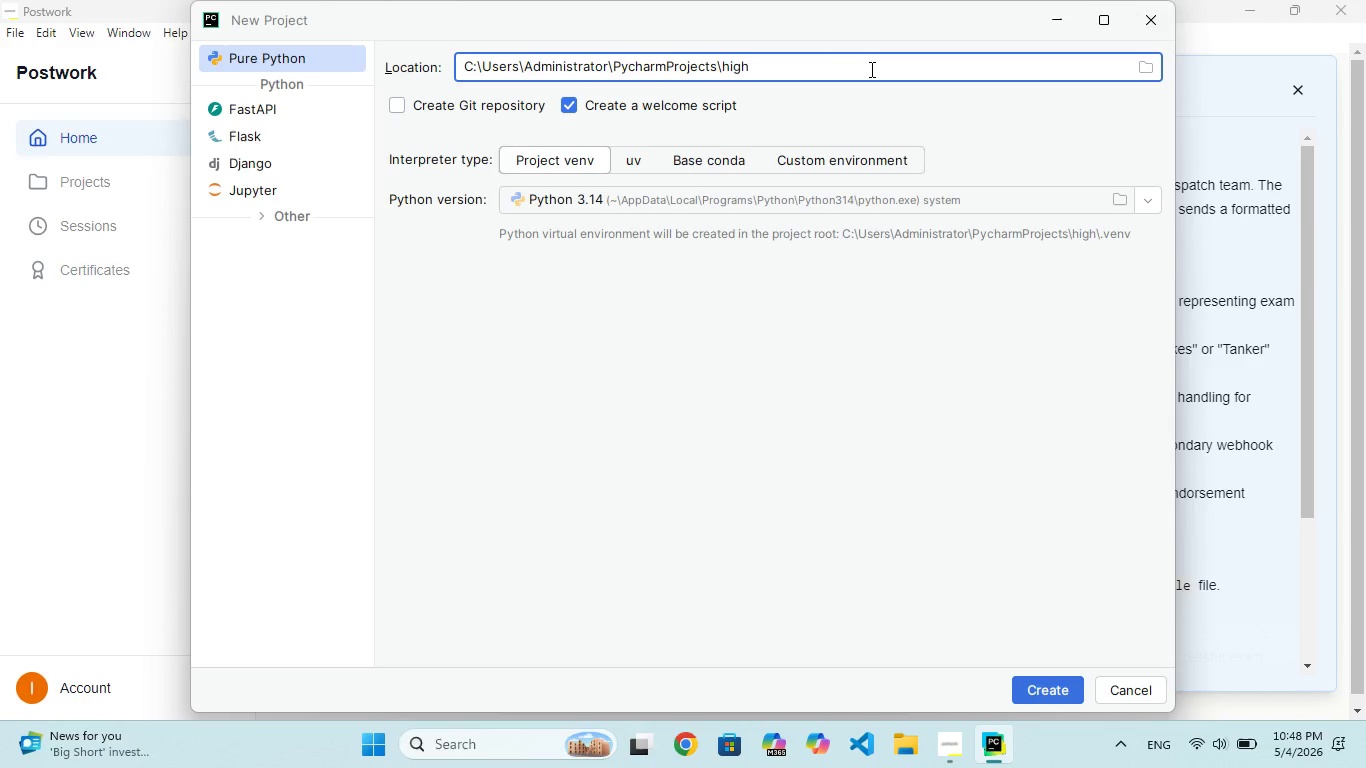 
type(ger)
 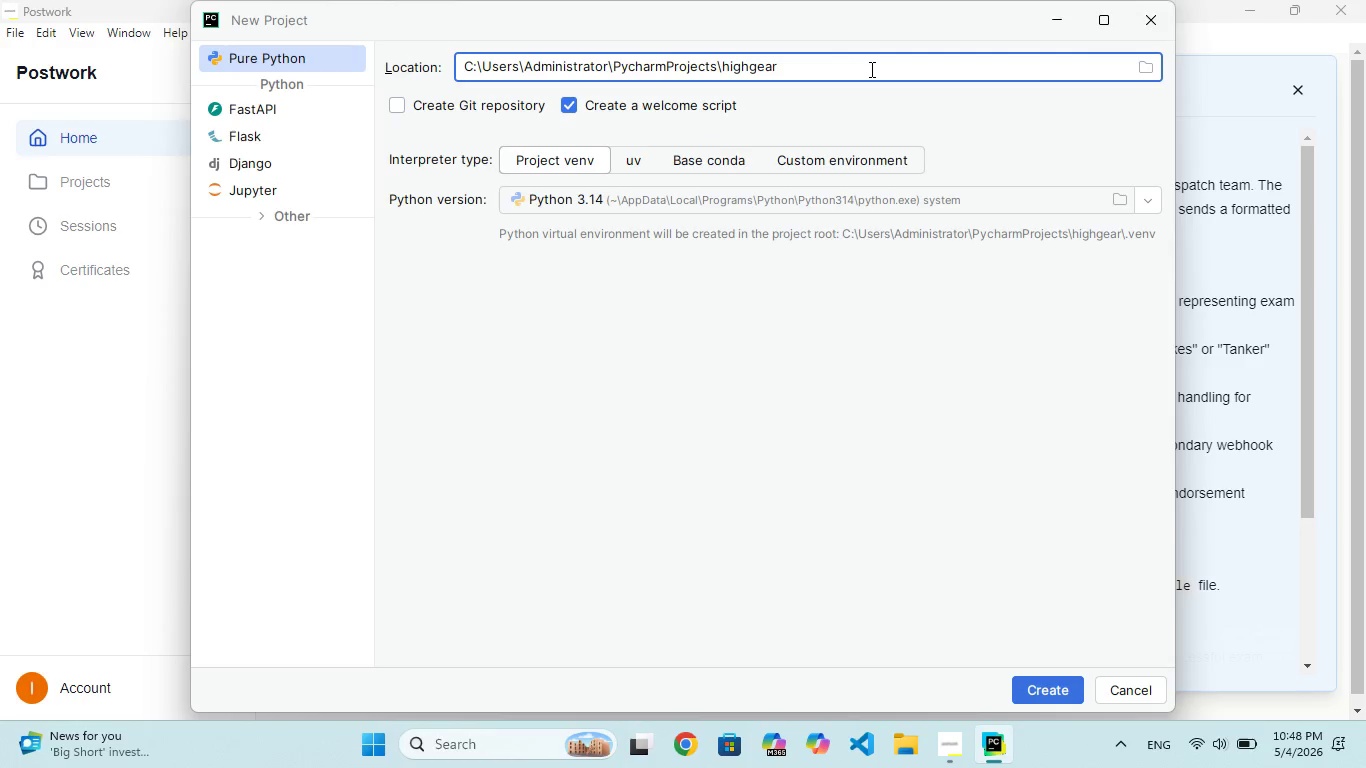 
hold_key(key=A, duration=0.31)
 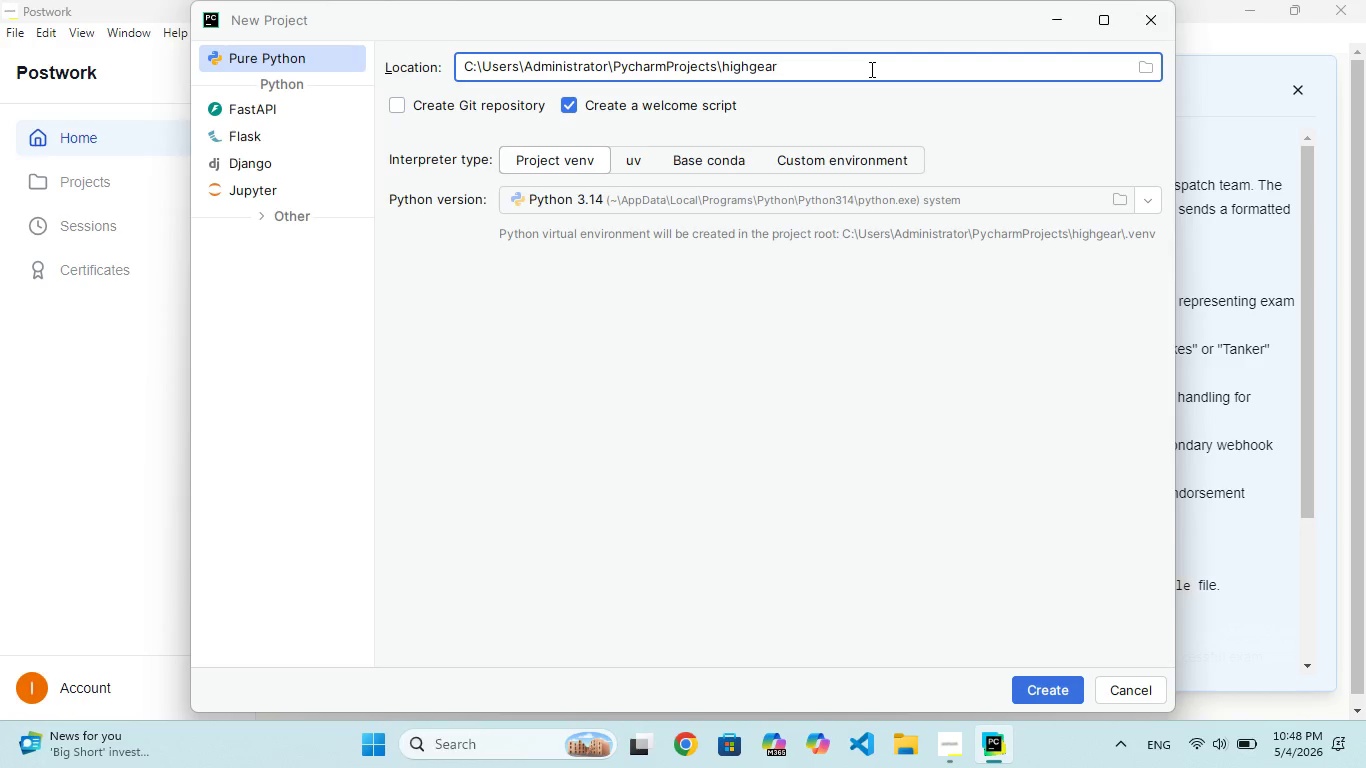 
wait(5.94)
 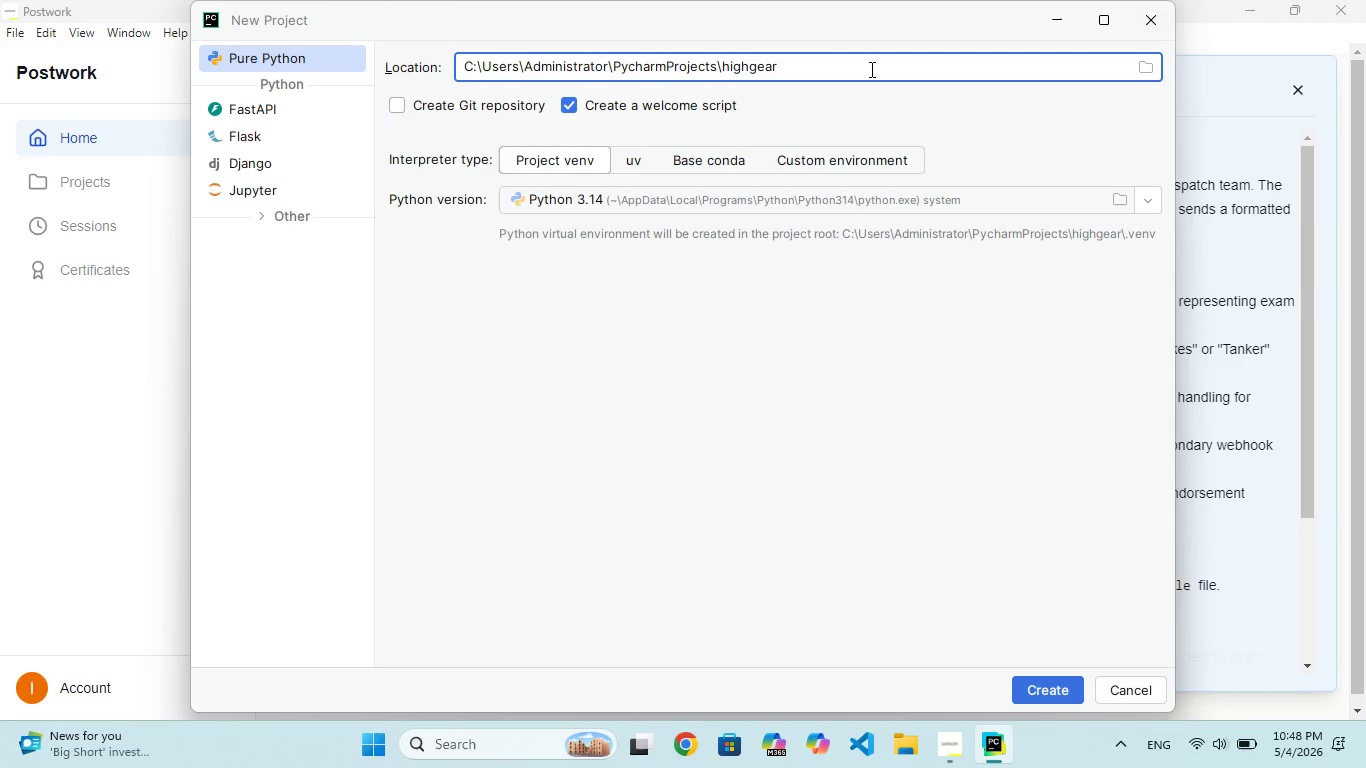 
type(_middleware)
 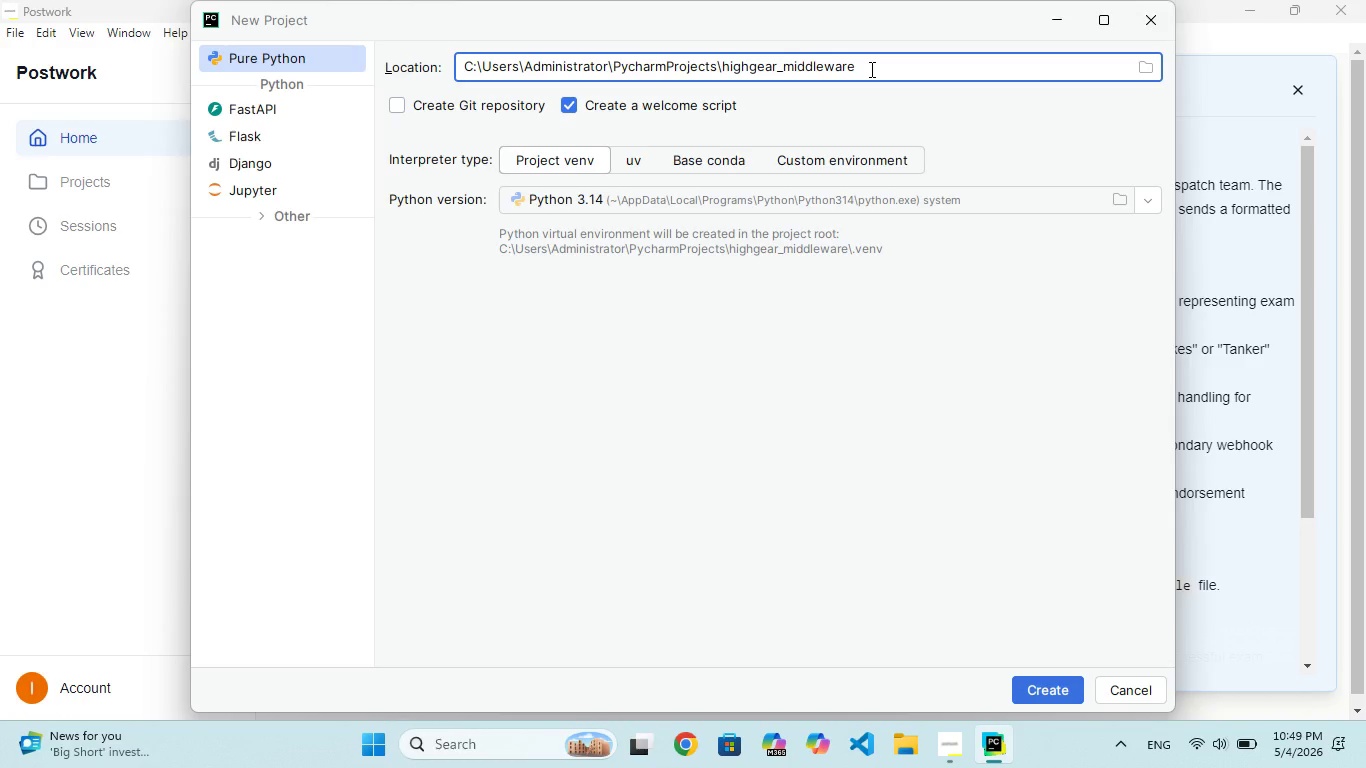 
wait(7.44)
 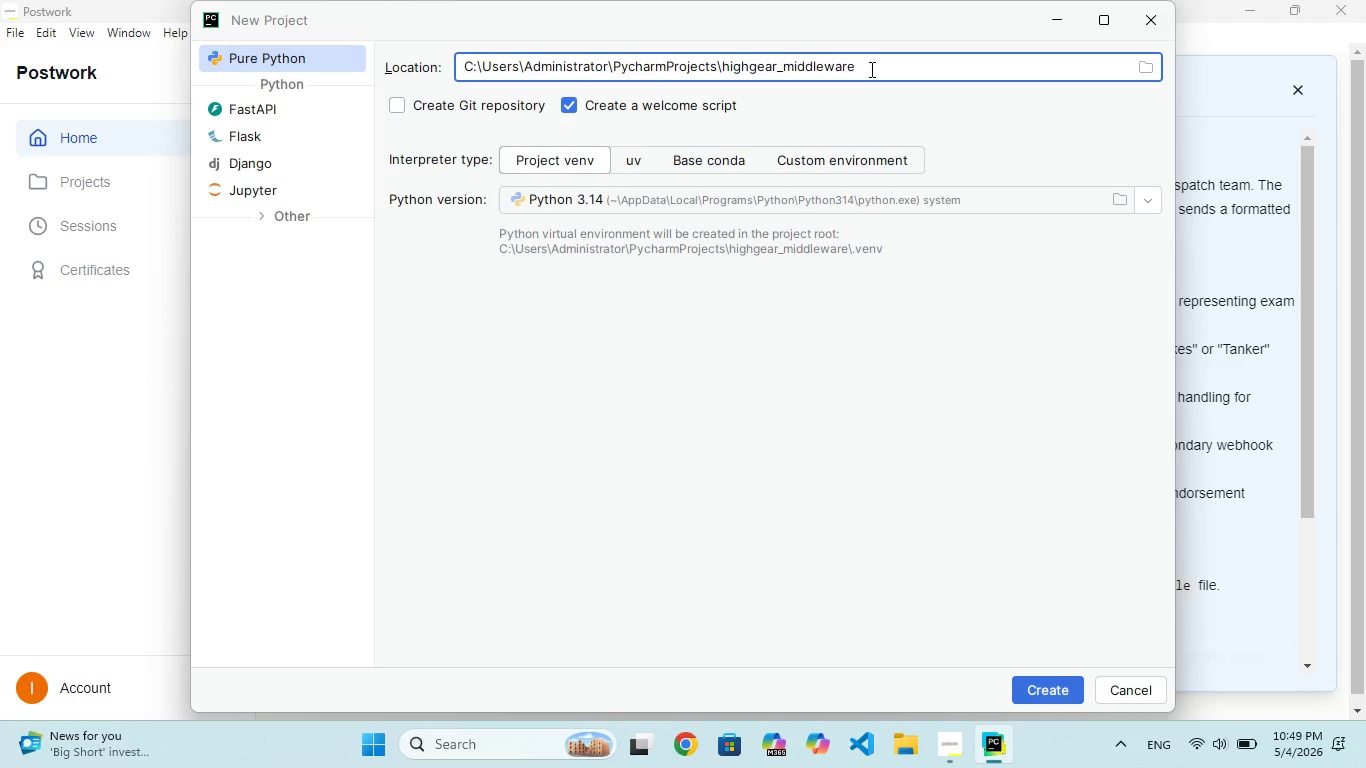 
left_click([1046, 408])
 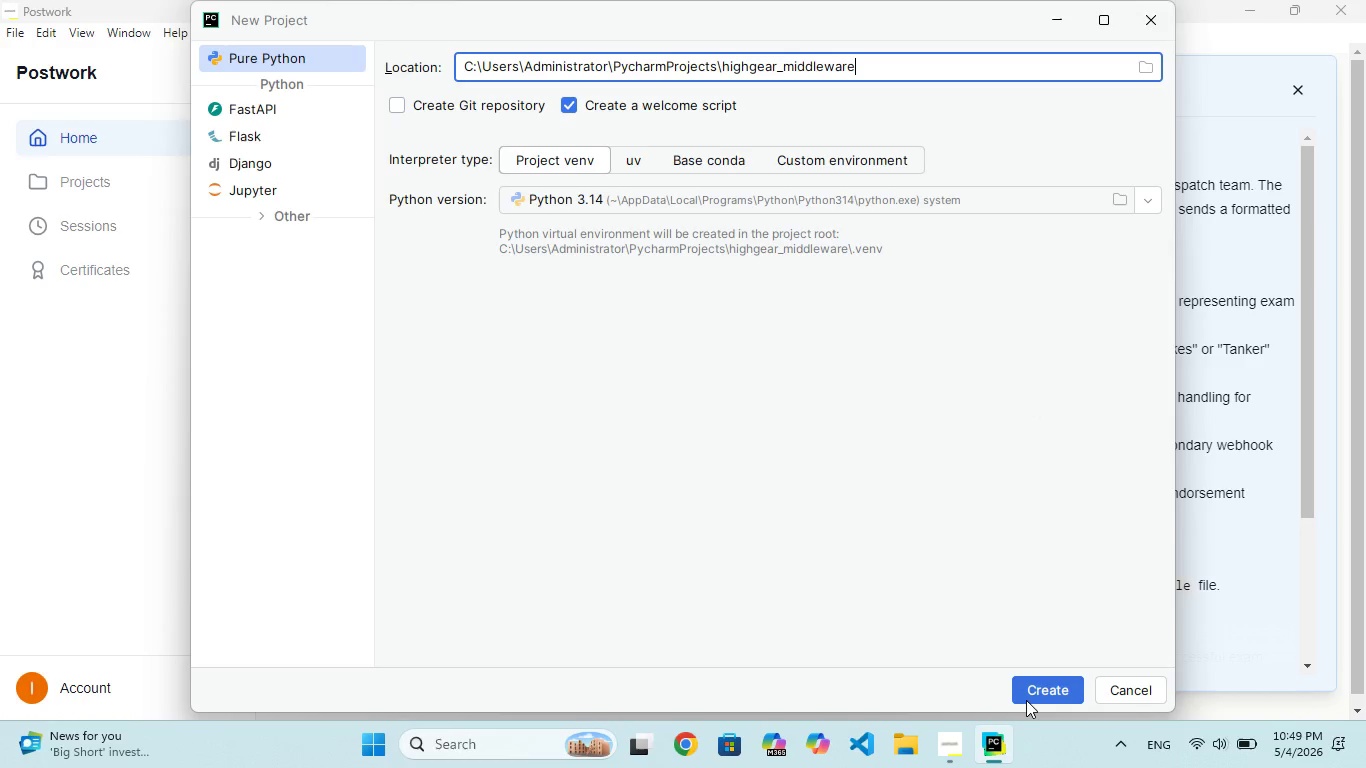 
left_click([1036, 695])
 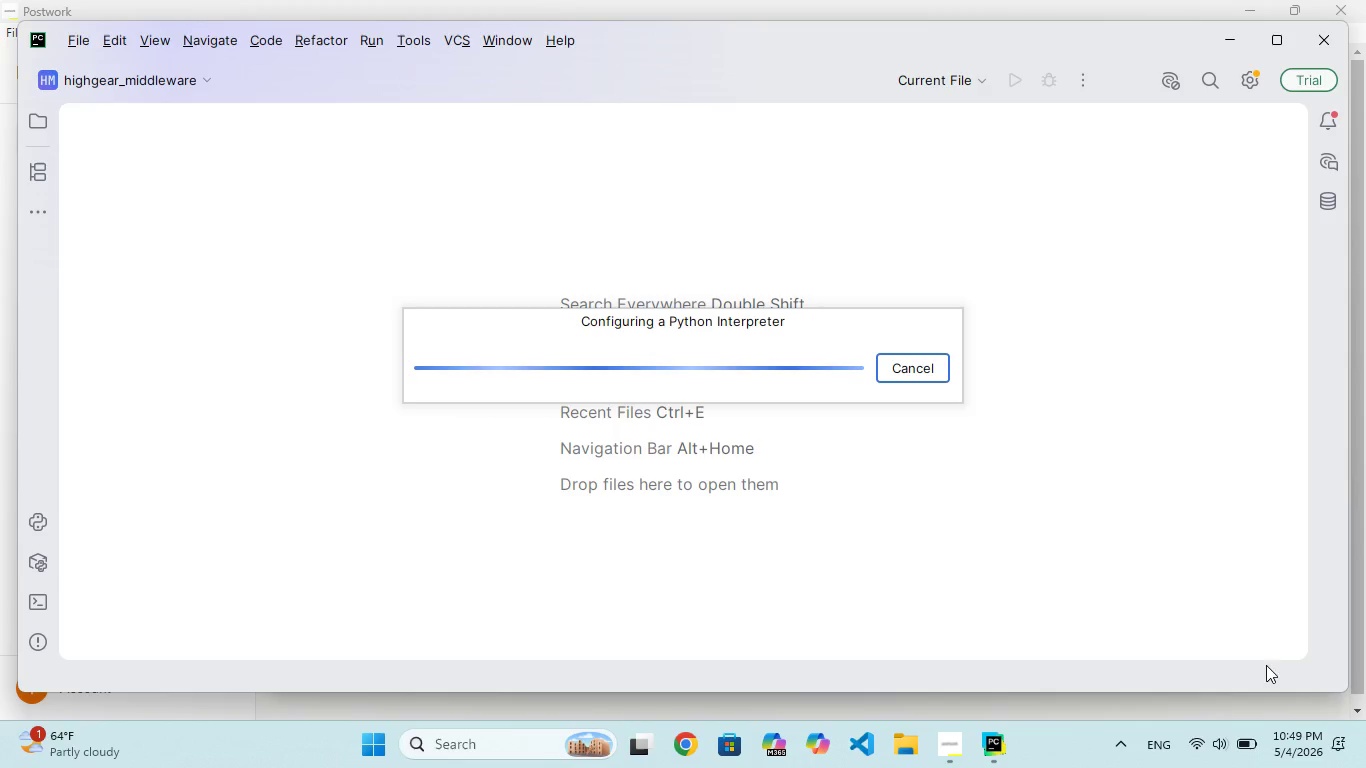 
wait(26.83)
 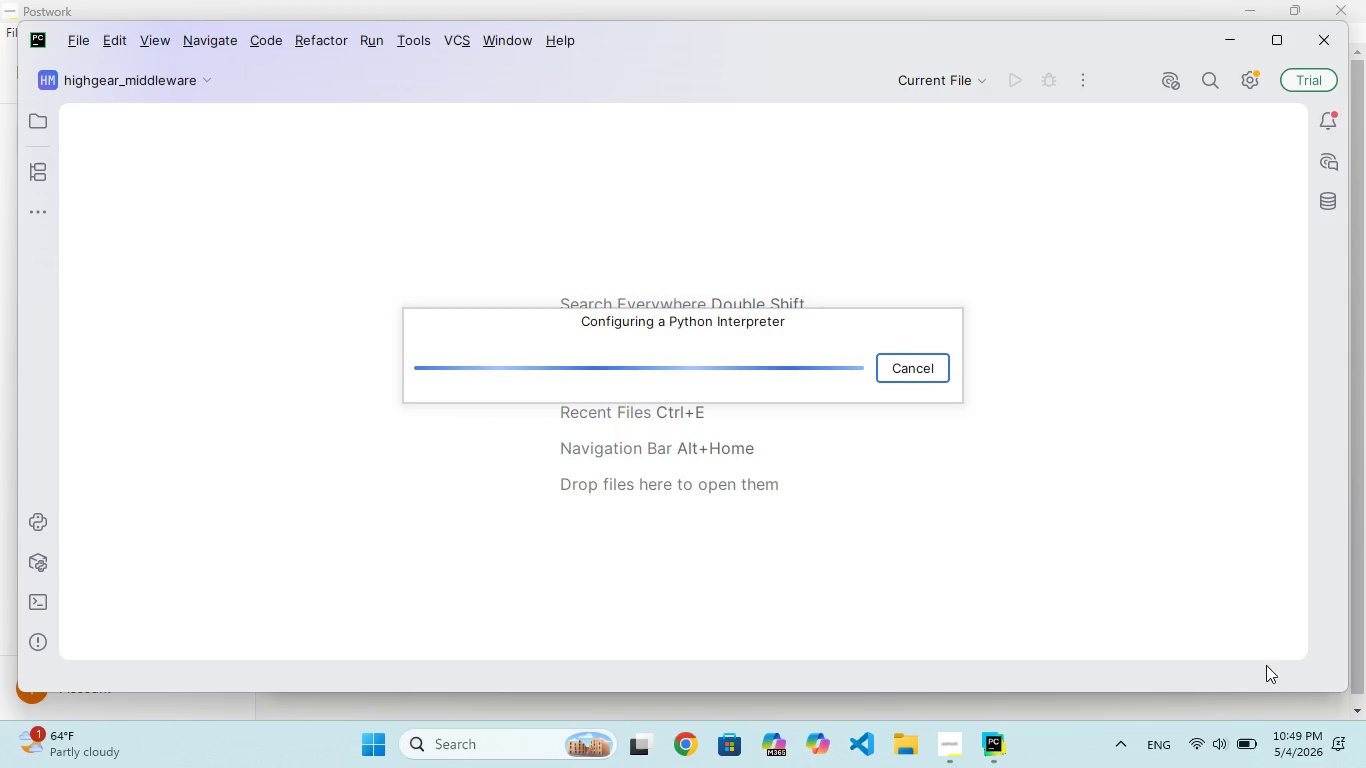 
left_click([948, 751])